 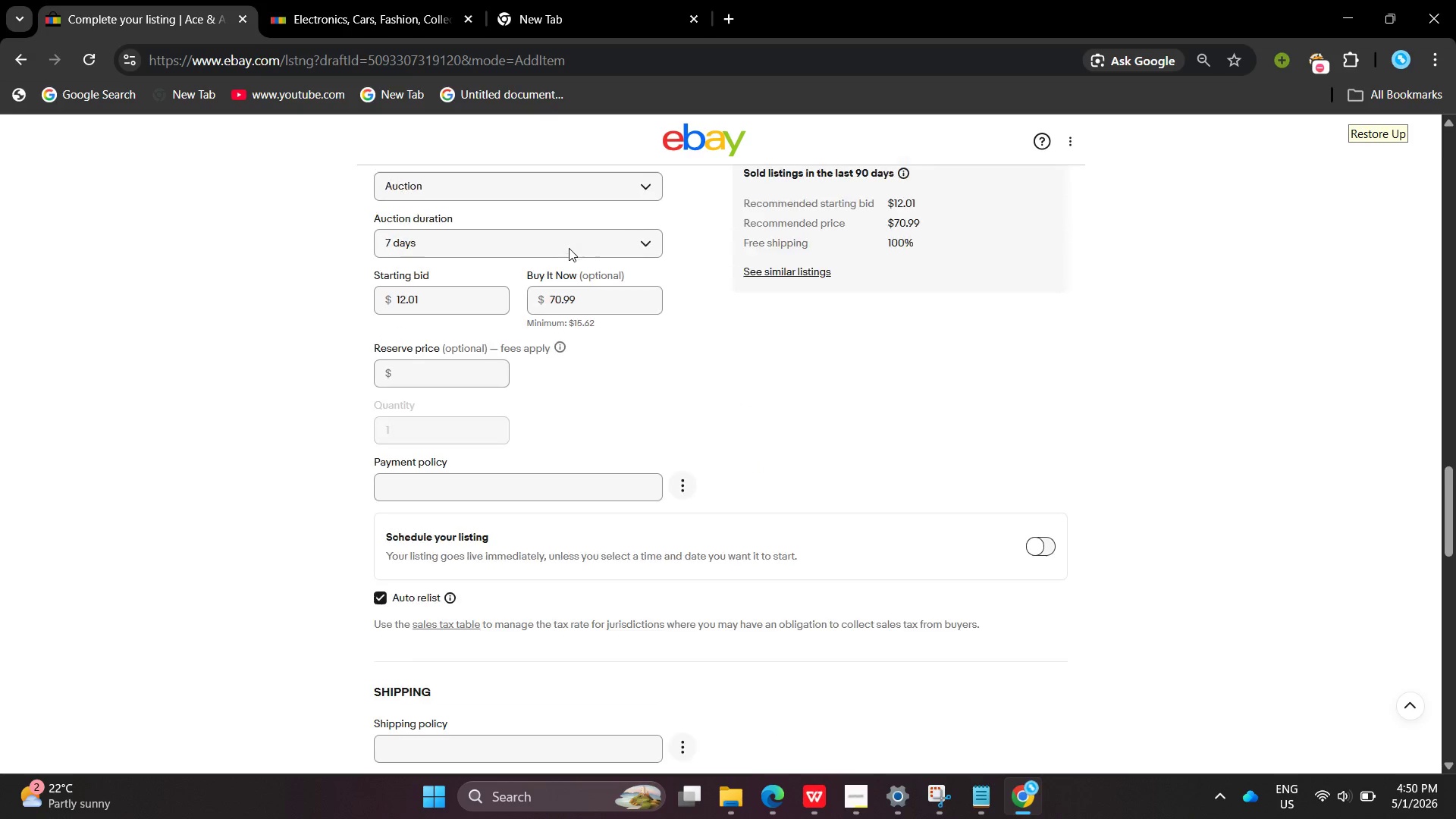 
left_click([517, 231])
 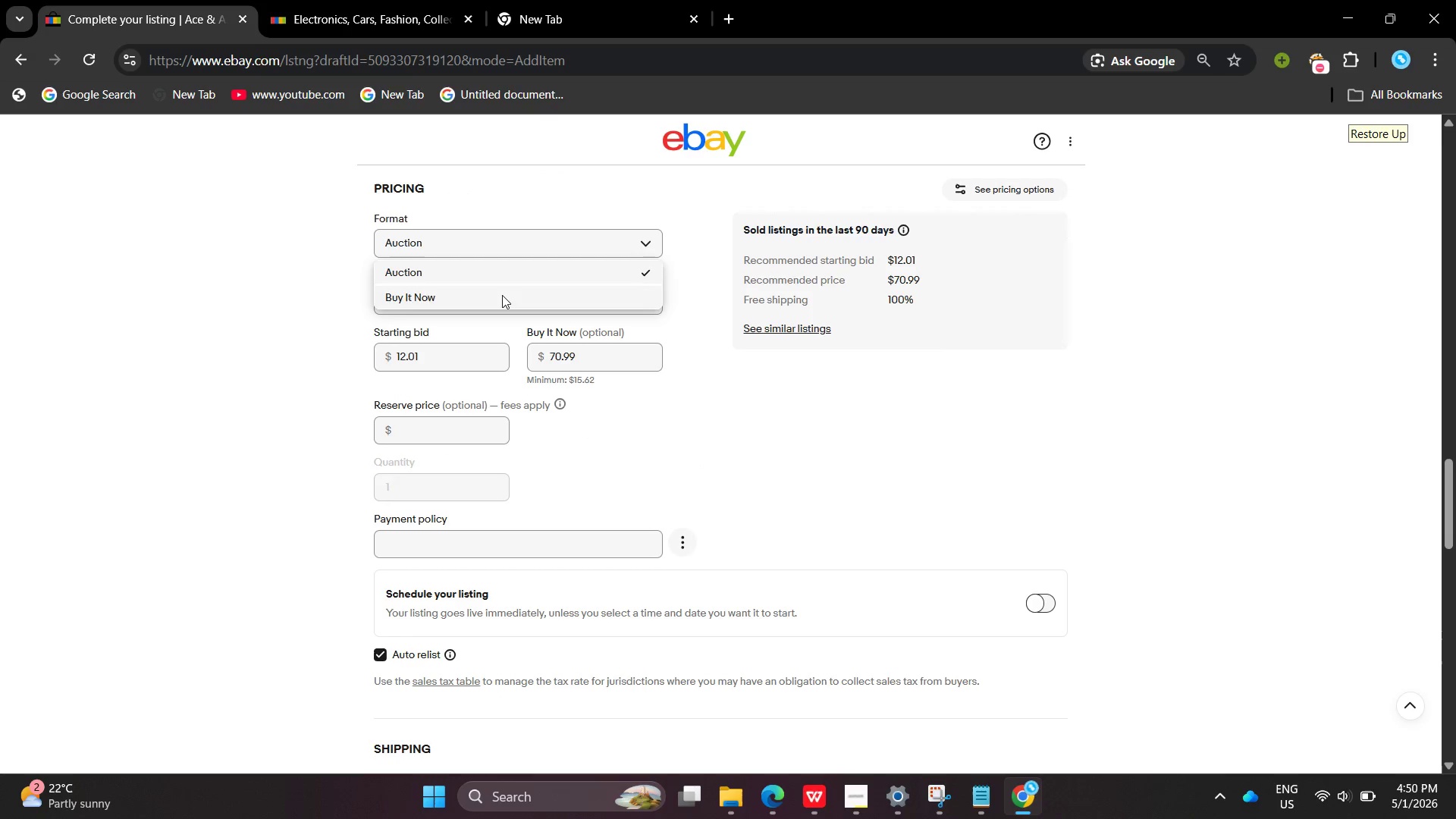 
left_click([502, 295])
 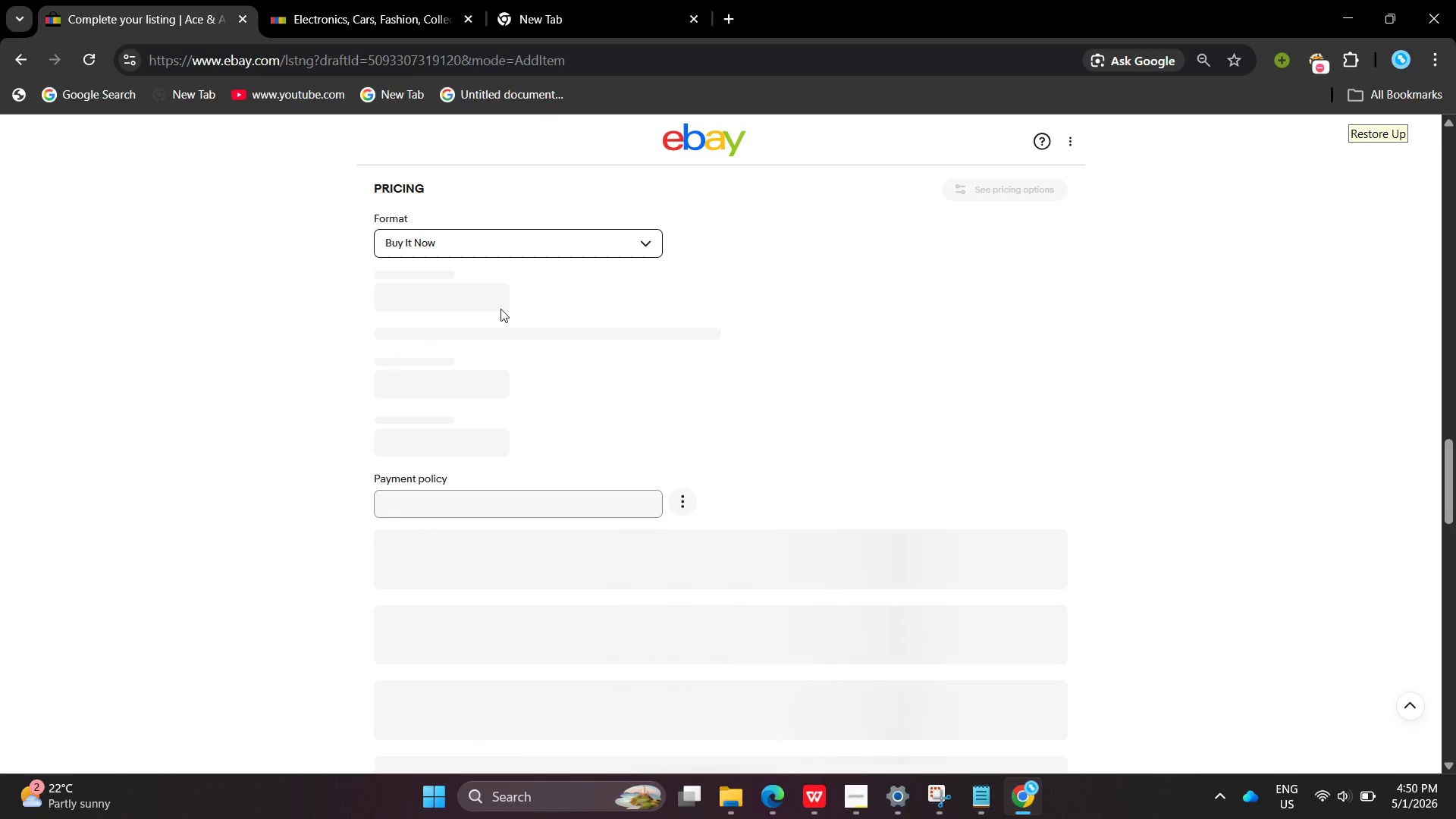 
wait(6.72)
 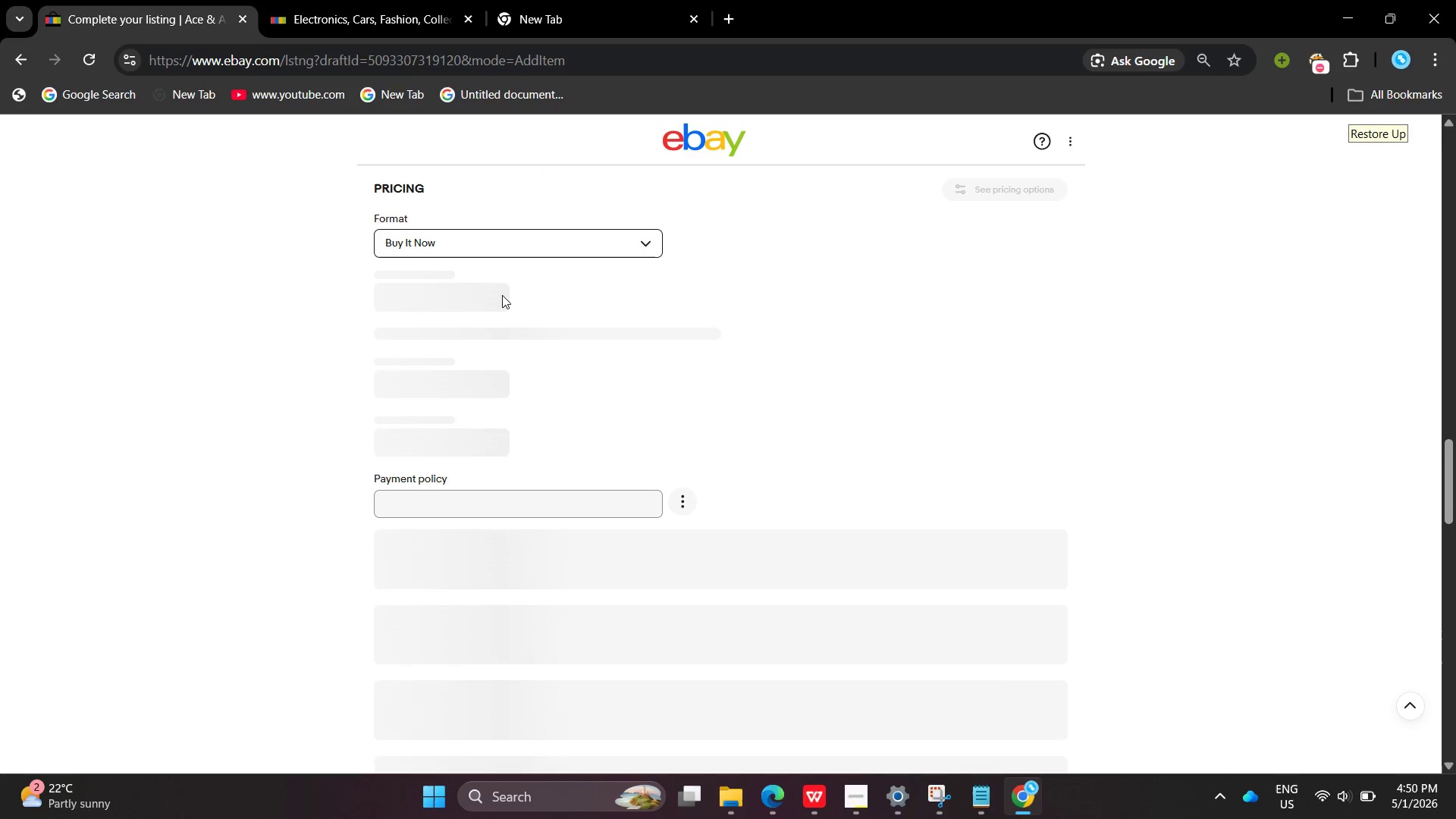 
left_click_drag(start_coordinate=[453, 309], to_coordinate=[329, 298])
 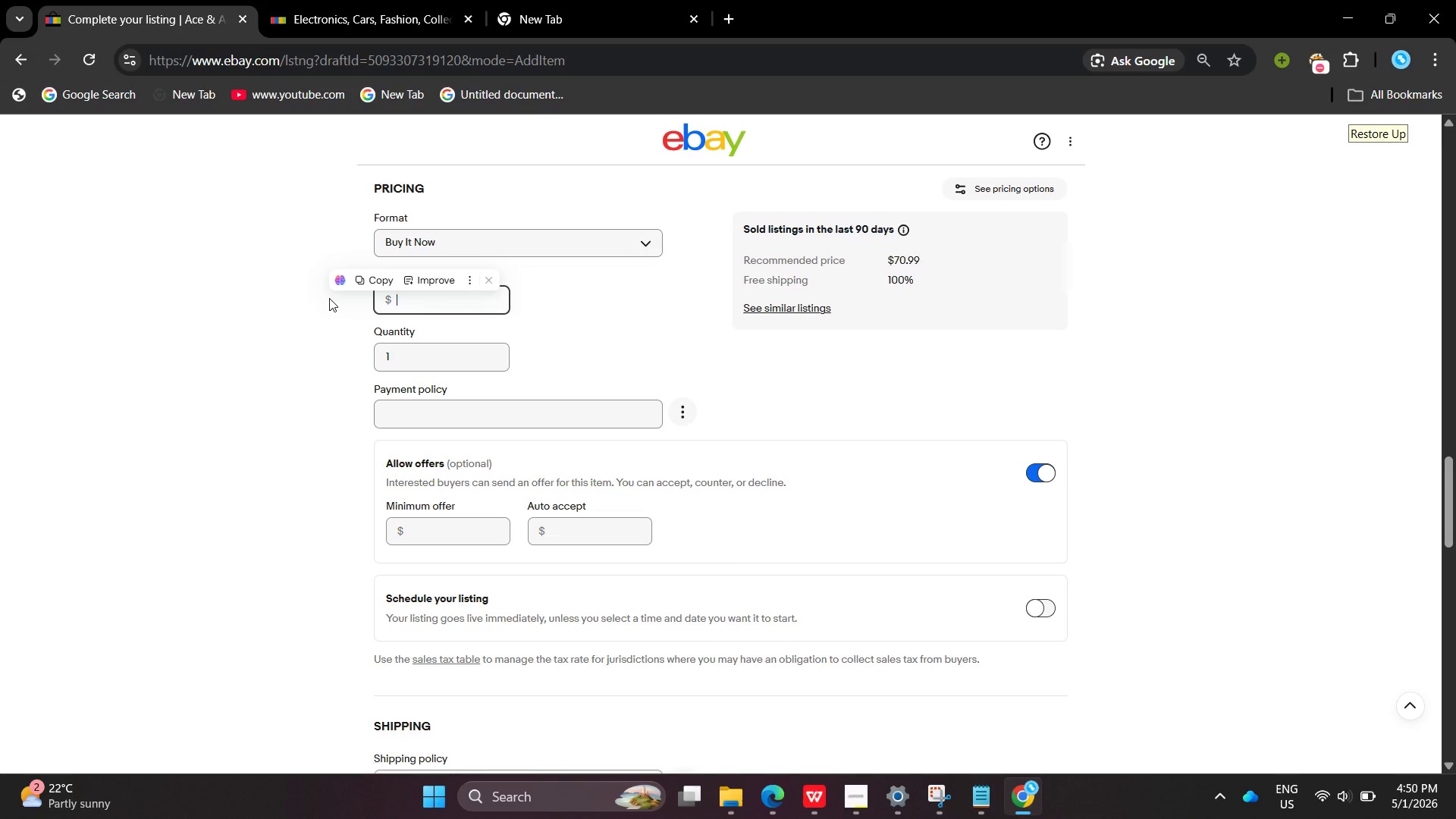 
key(Backspace)
type(w273.--00)
 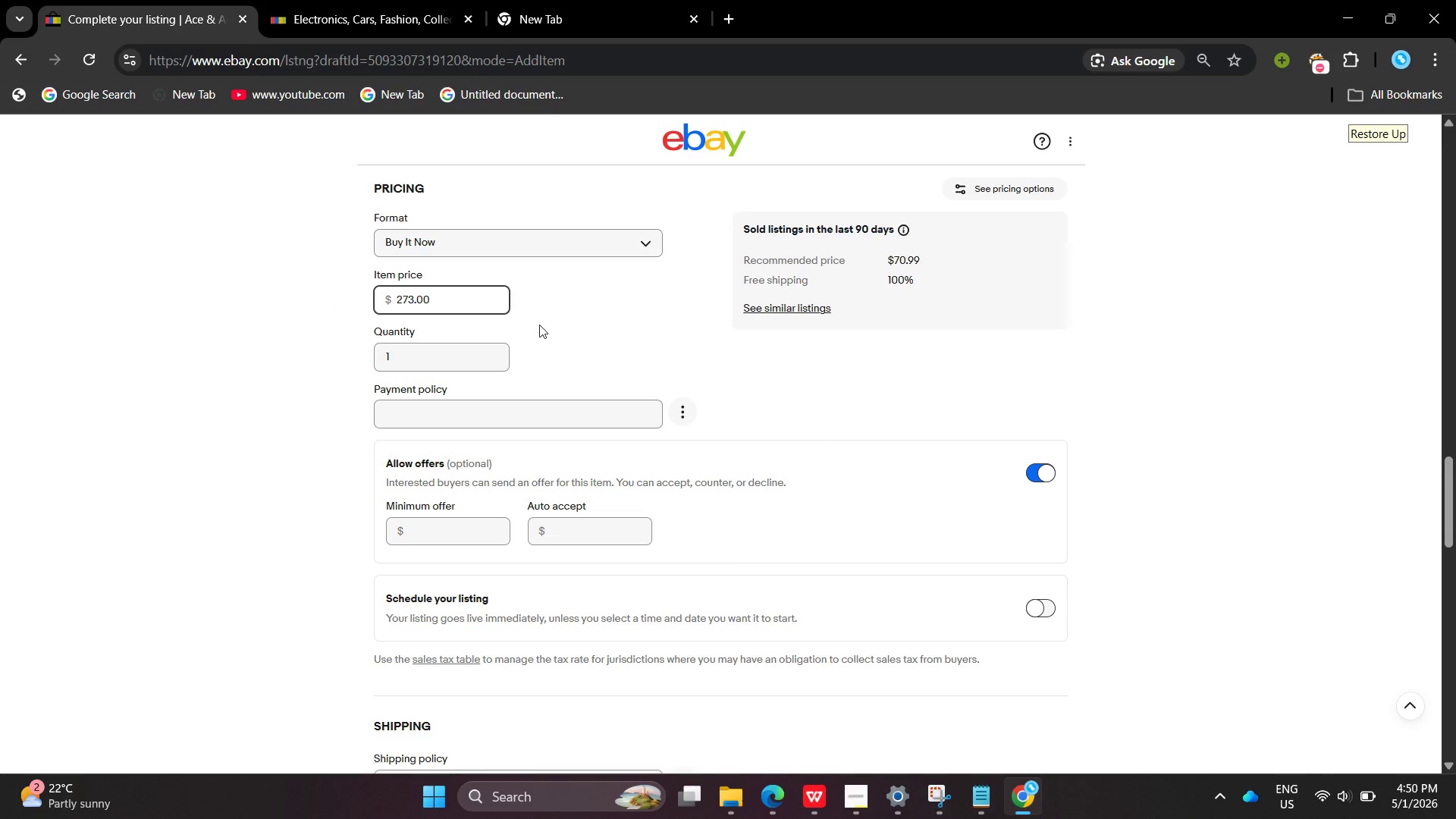 